 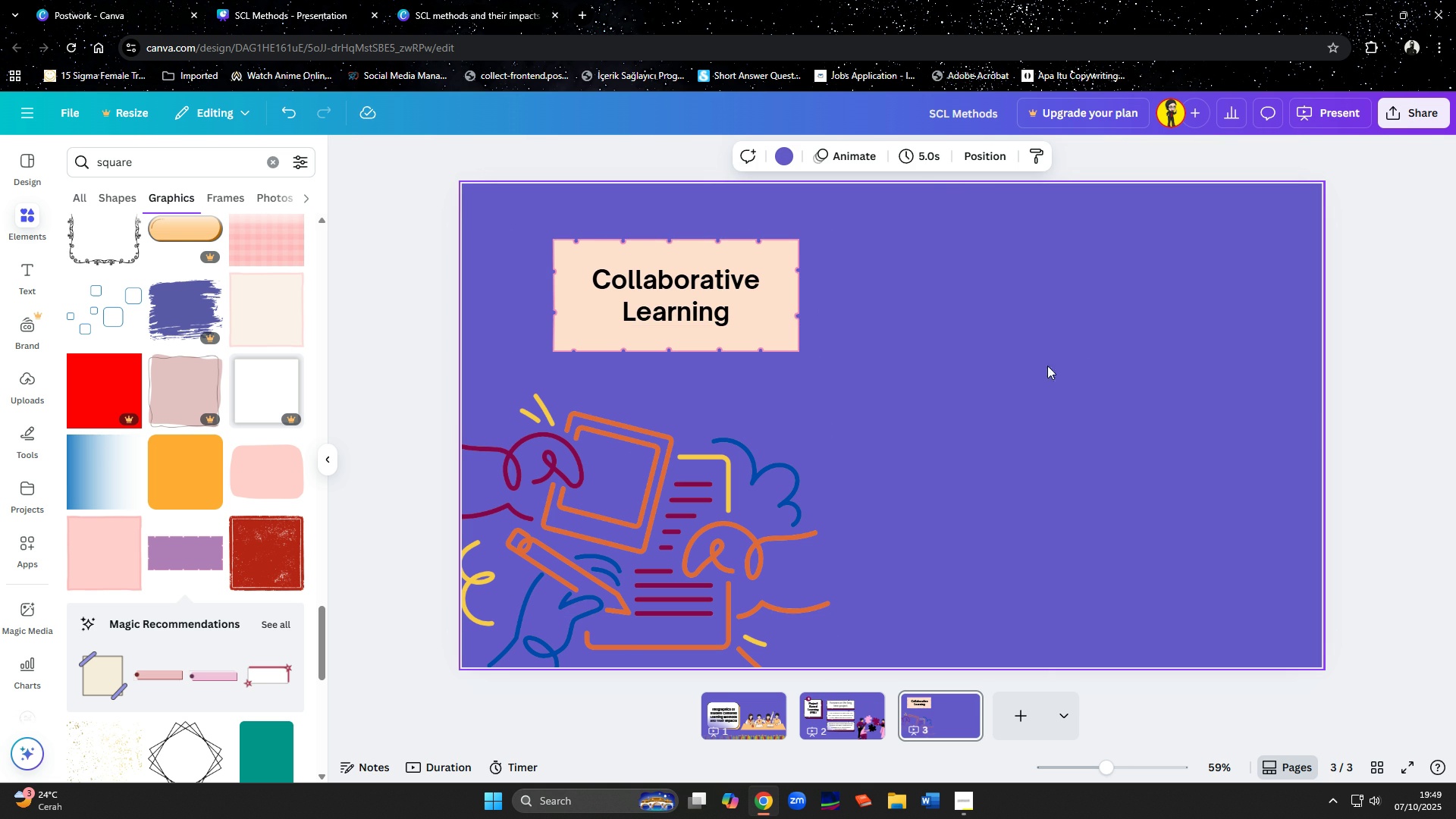 
left_click([27, 228])
 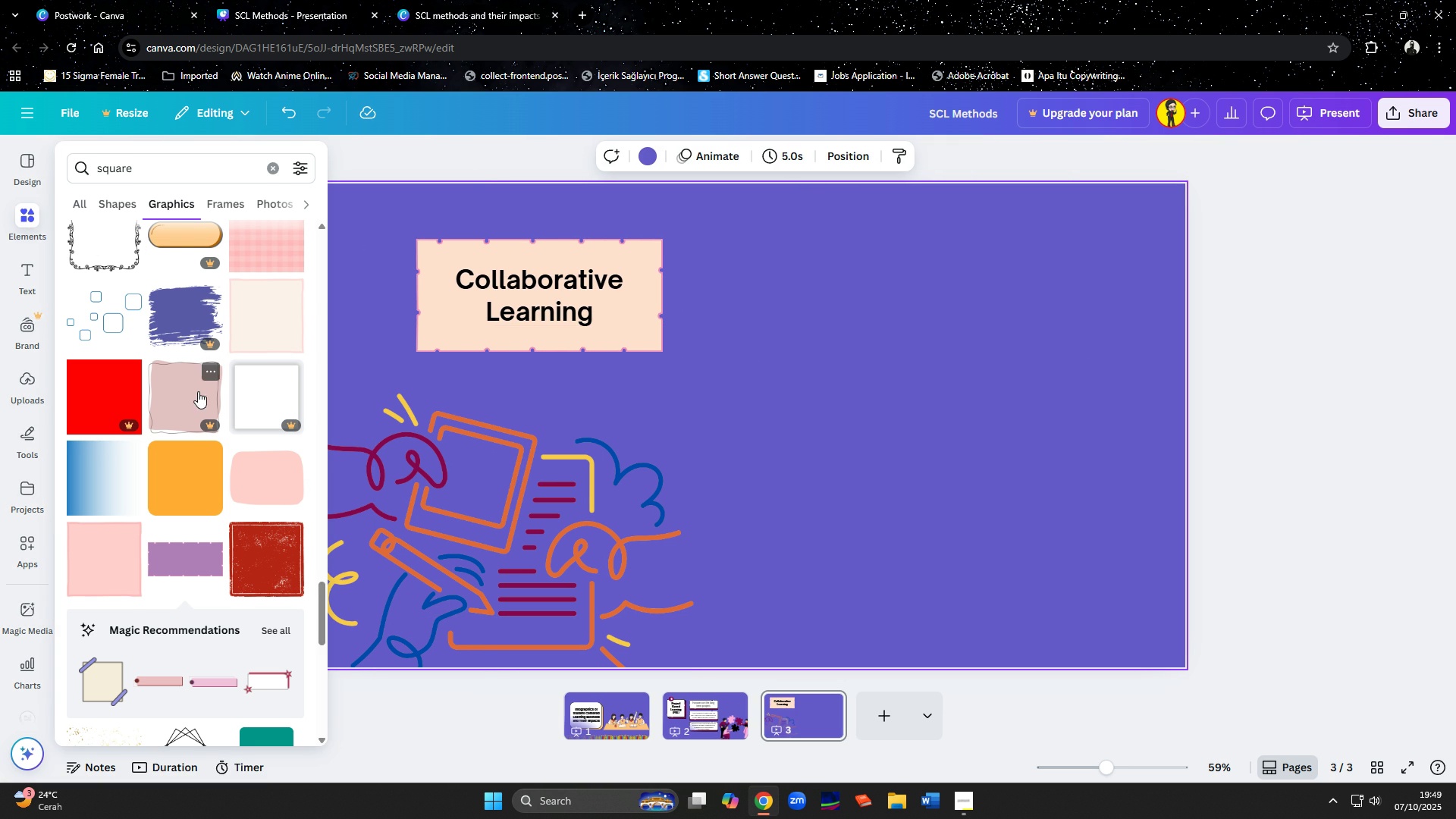 
scroll: coordinate [202, 596], scroll_direction: down, amount: 2.0
 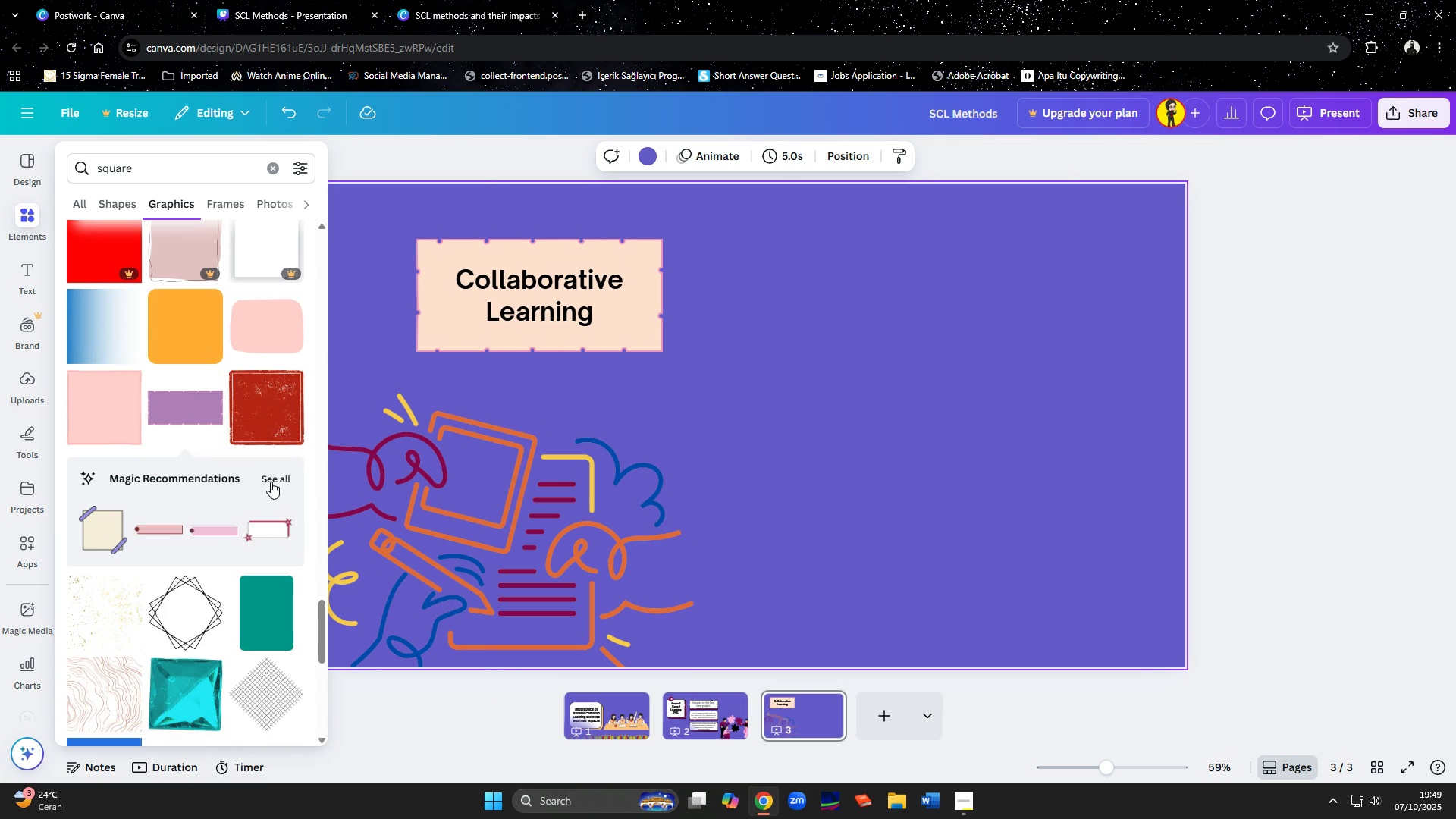 
left_click([271, 481])
 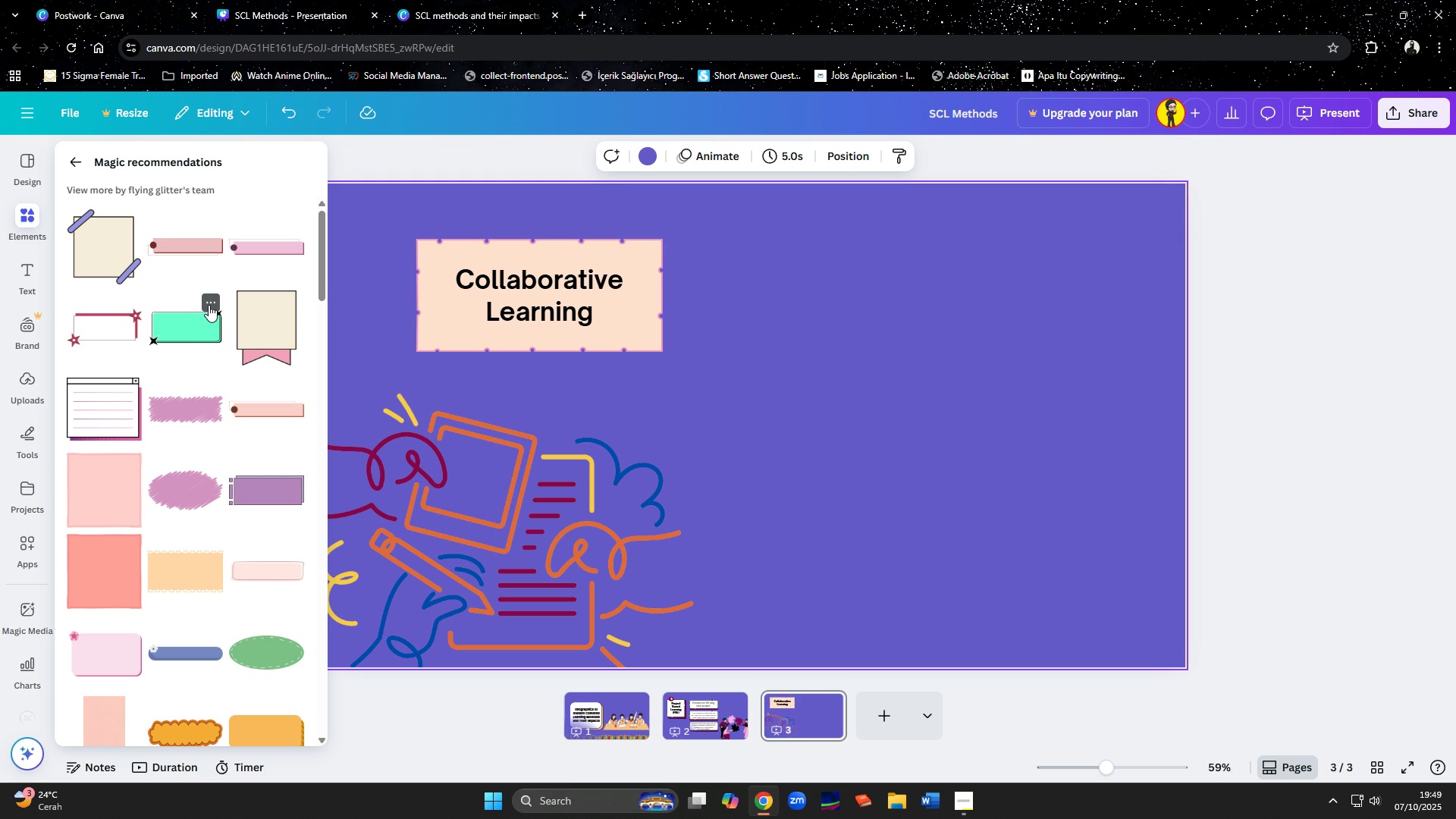 
scroll: coordinate [191, 496], scroll_direction: down, amount: 4.0
 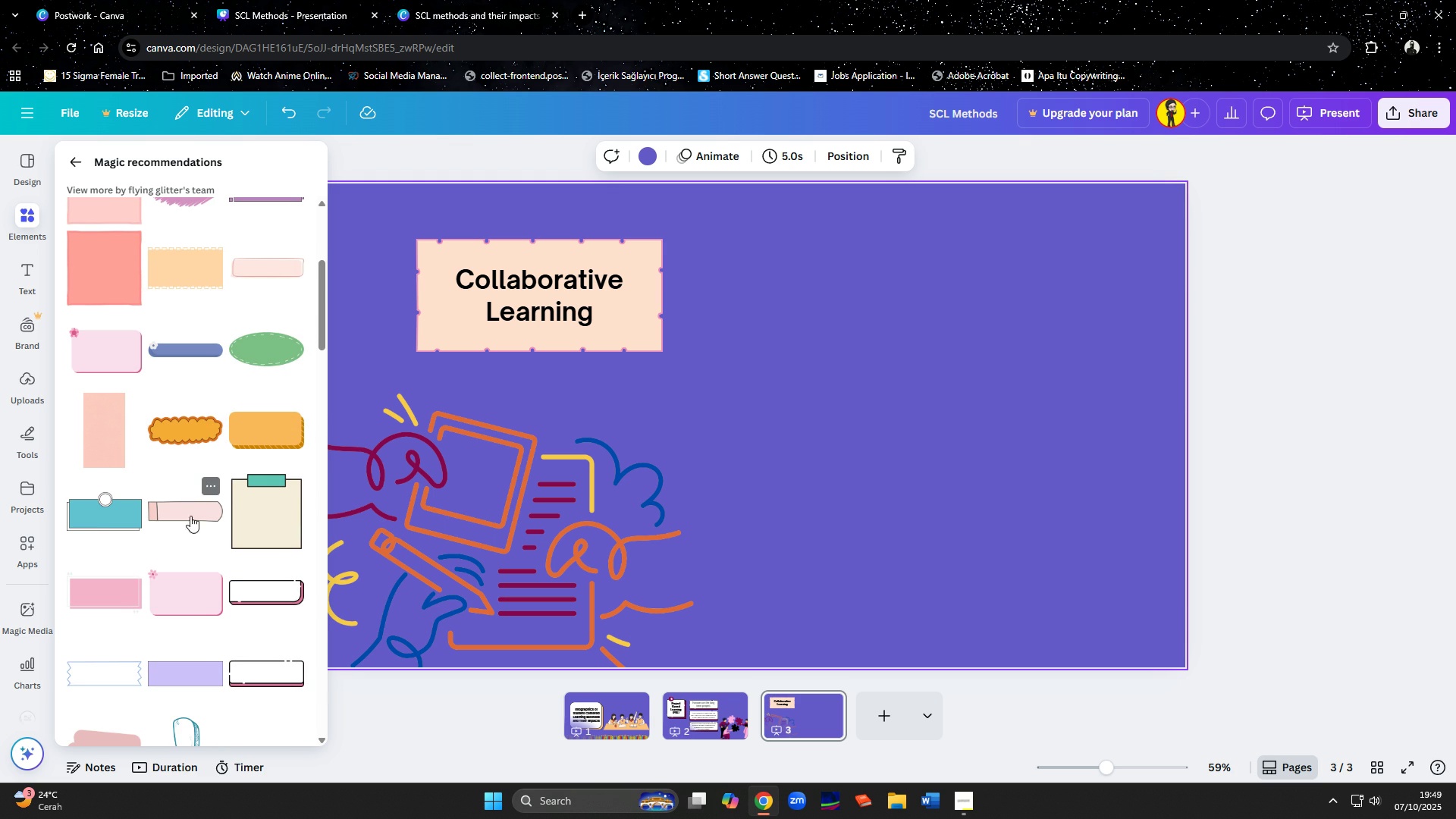 
left_click([177, 585])